 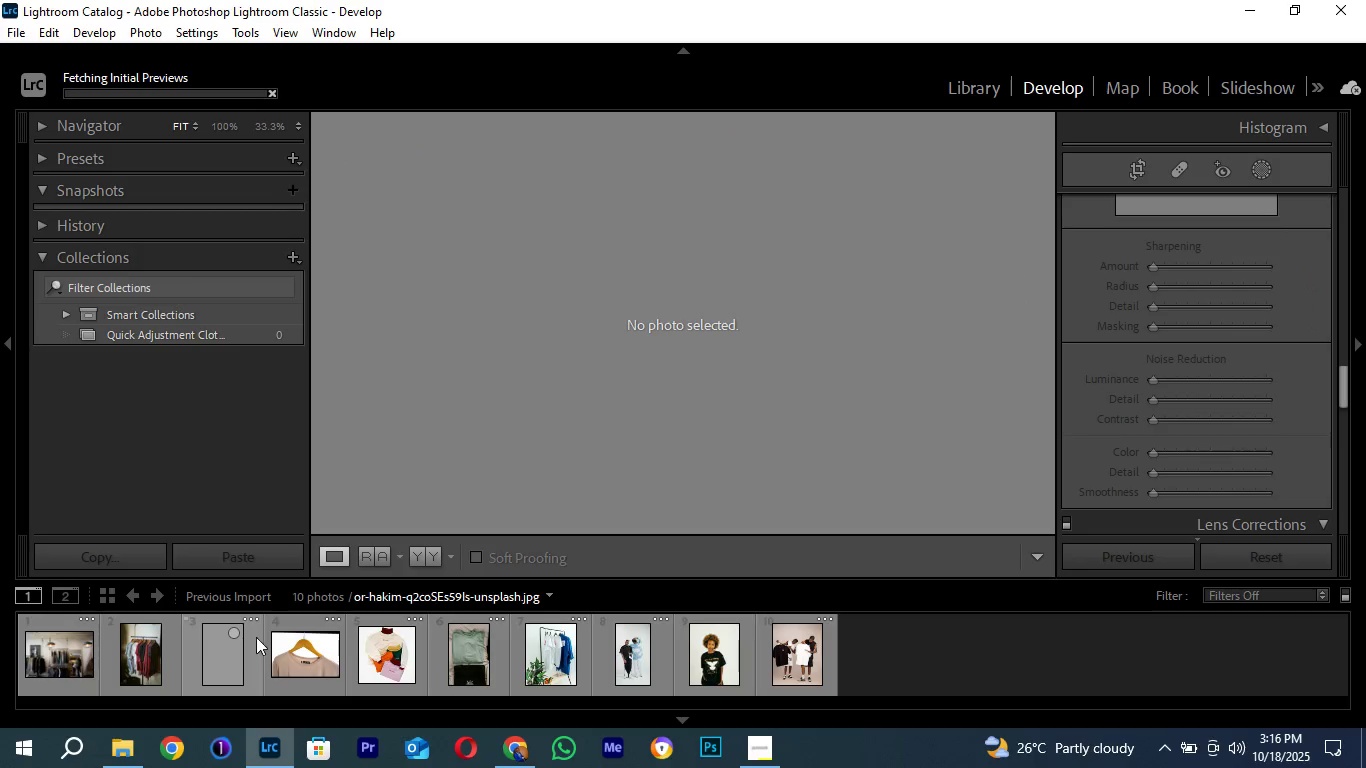 
left_click([231, 659])
 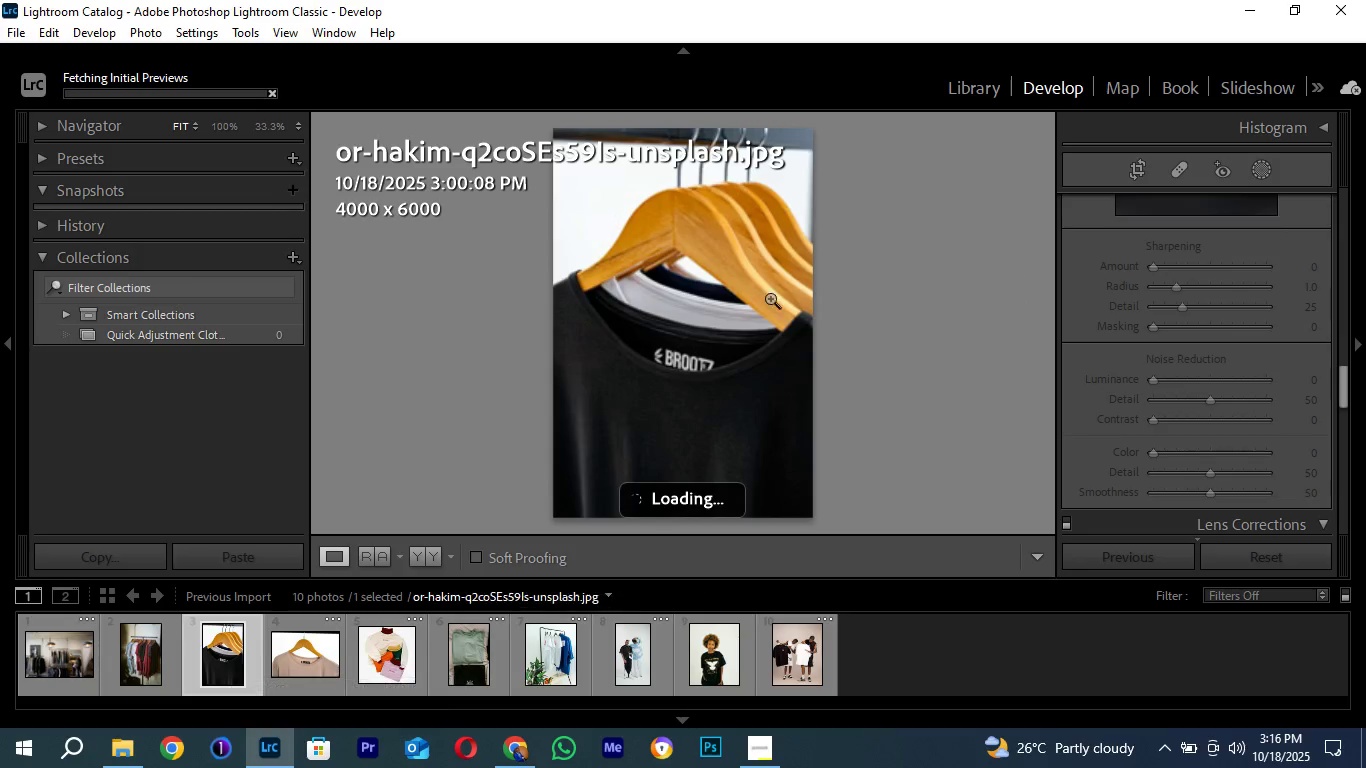 
left_click([726, 239])
 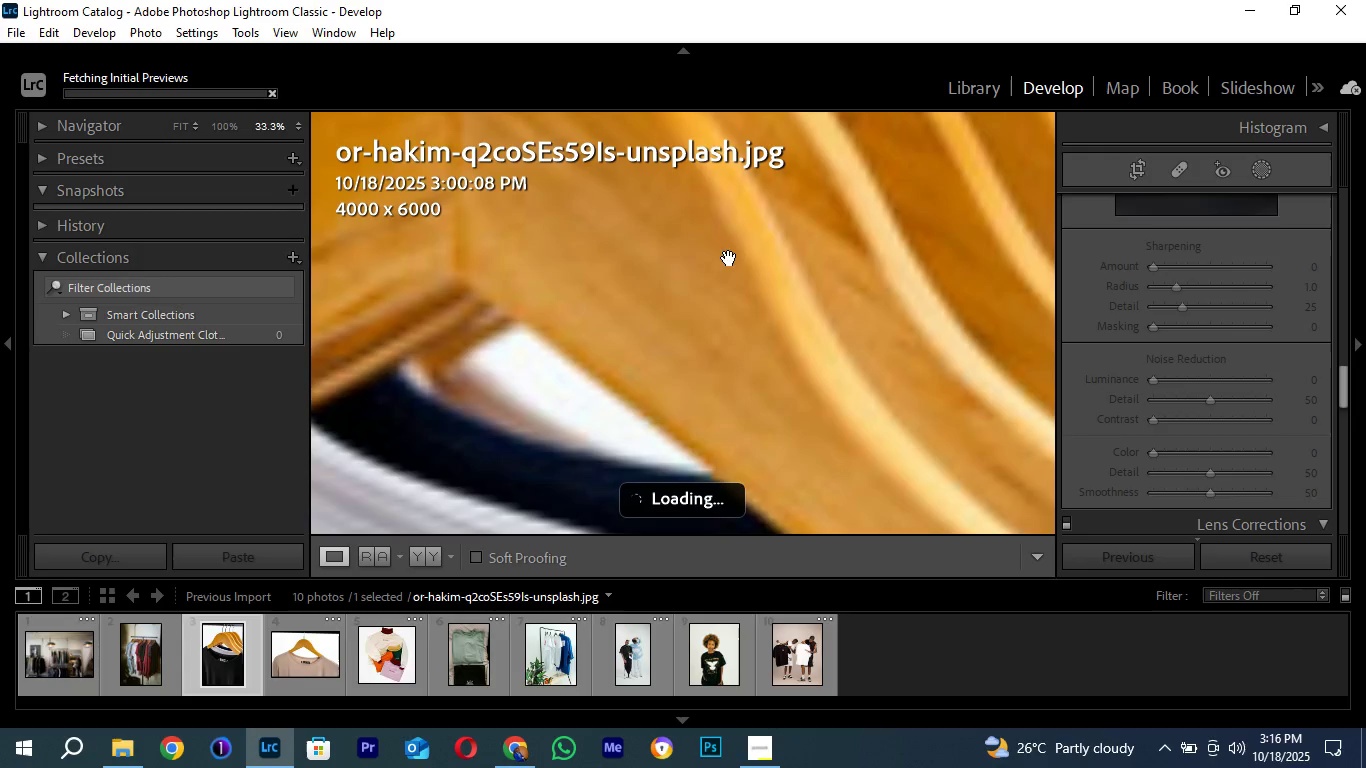 
left_click([729, 258])
 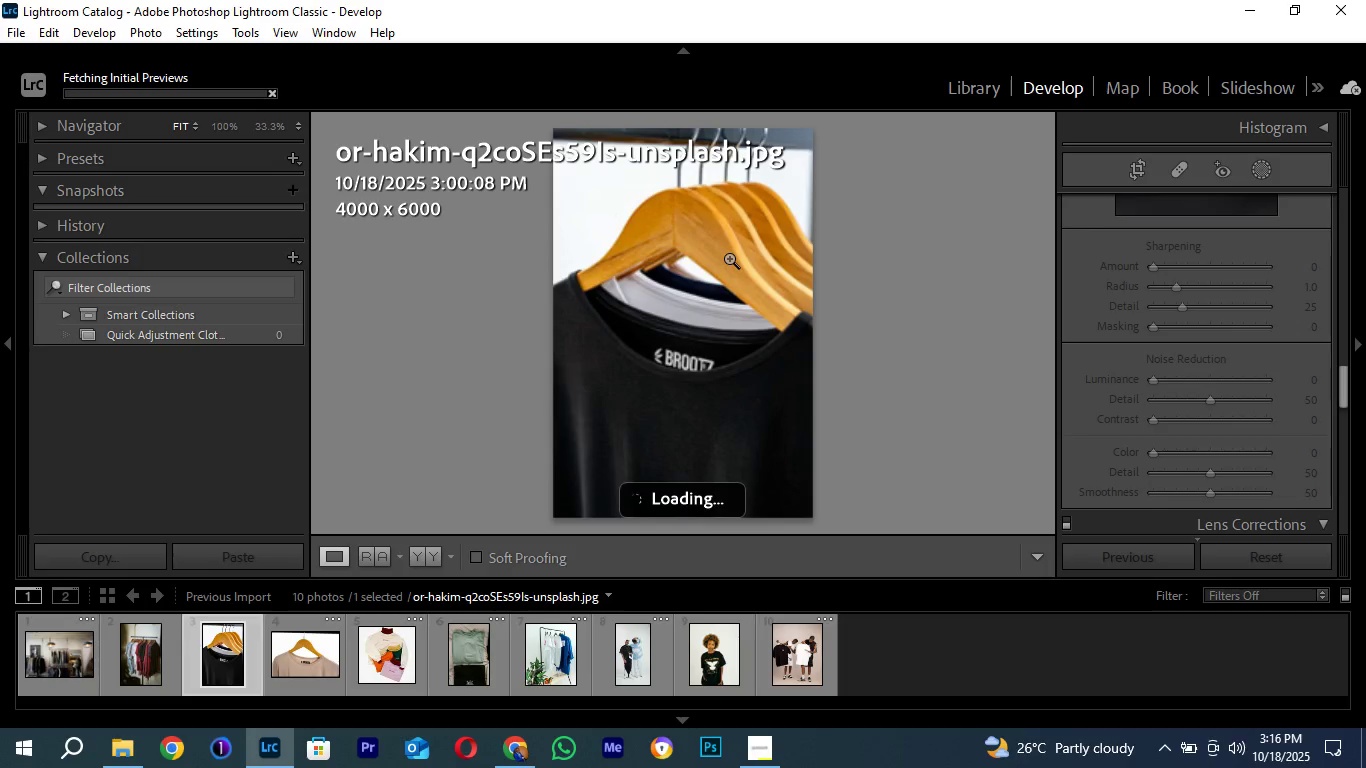 
wait(8.42)
 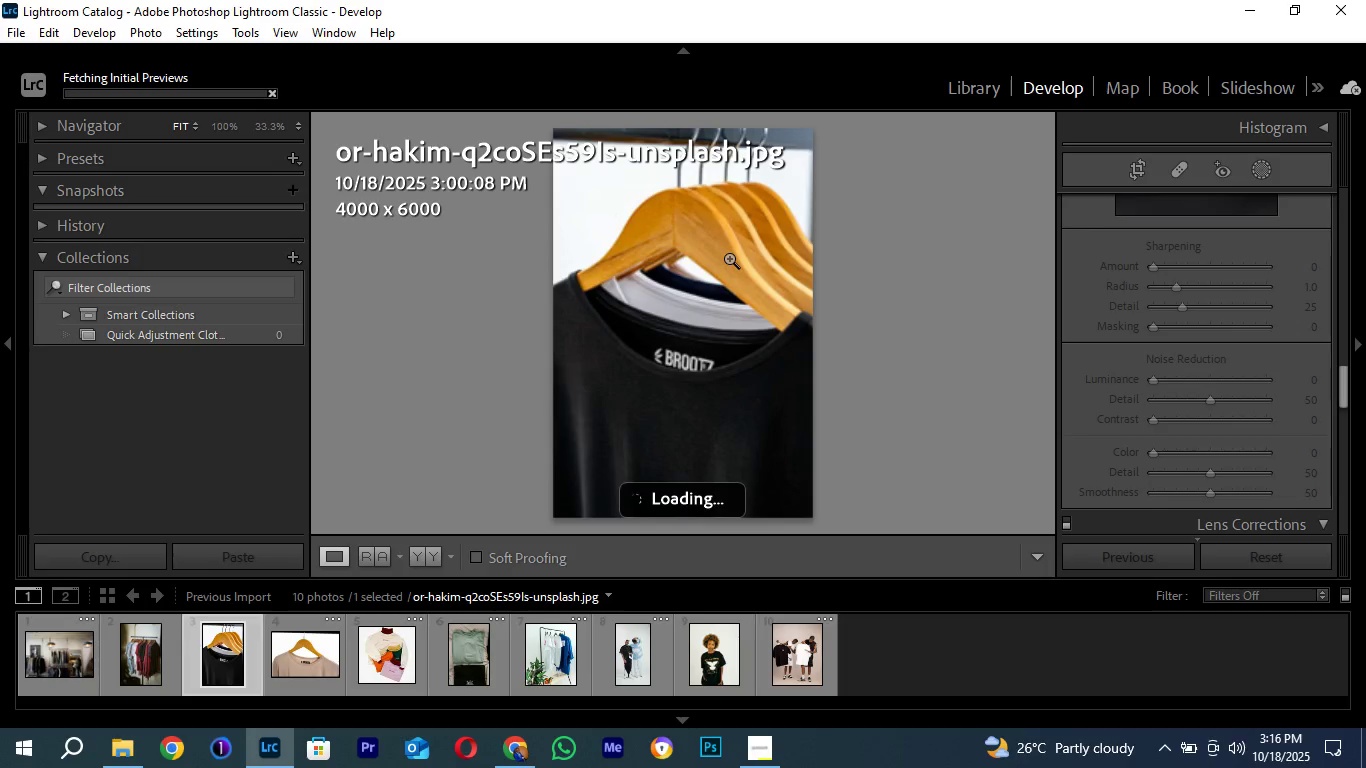 
left_click_drag(start_coordinate=[1349, 396], to_coordinate=[1351, 321])
 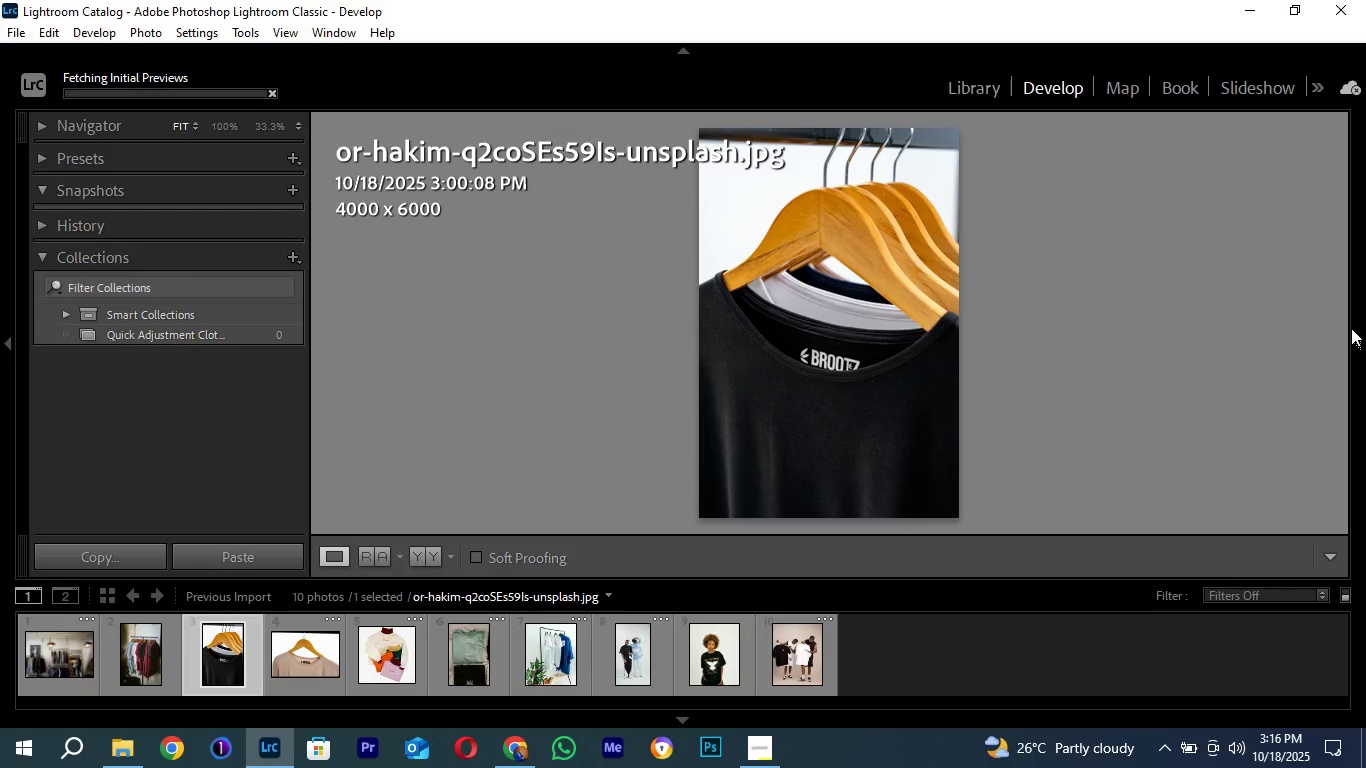 
left_click([1344, 389])
 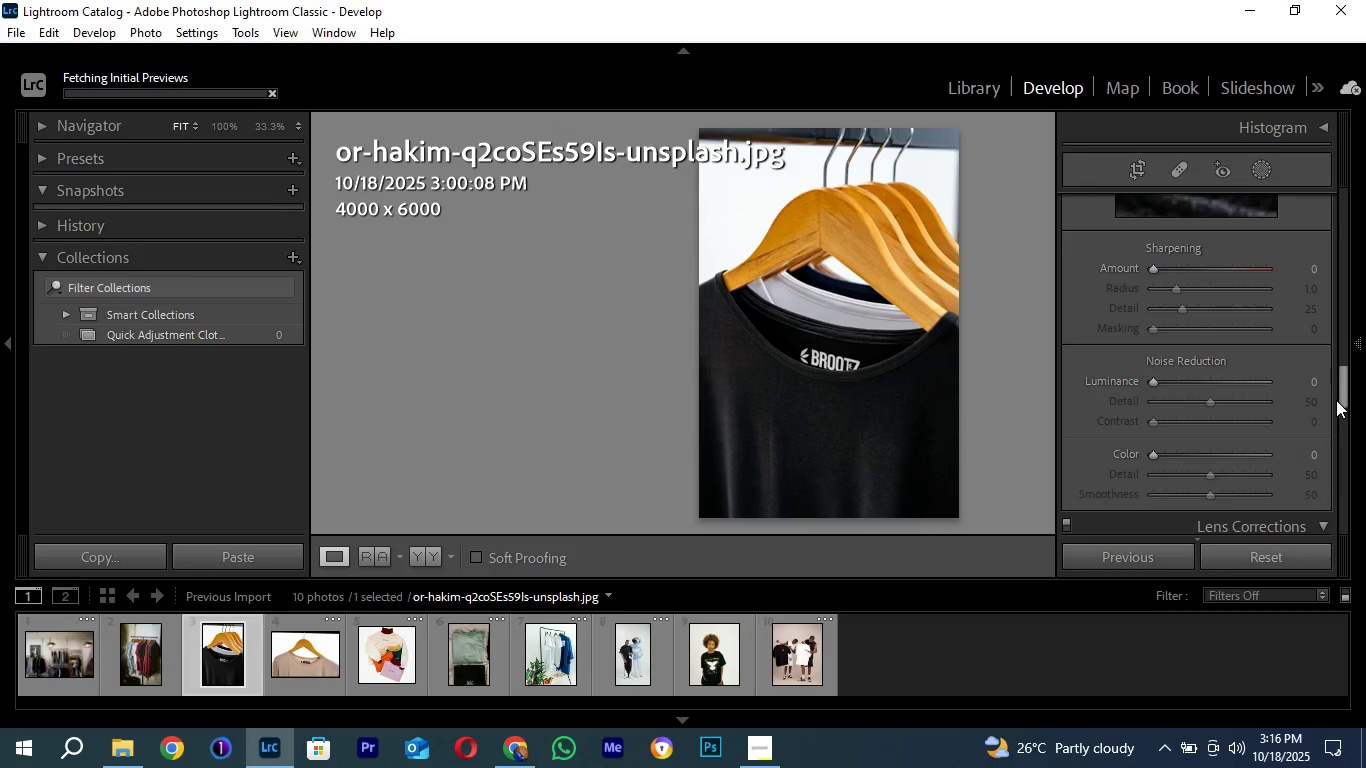 
left_click_drag(start_coordinate=[1345, 392], to_coordinate=[1355, 230])
 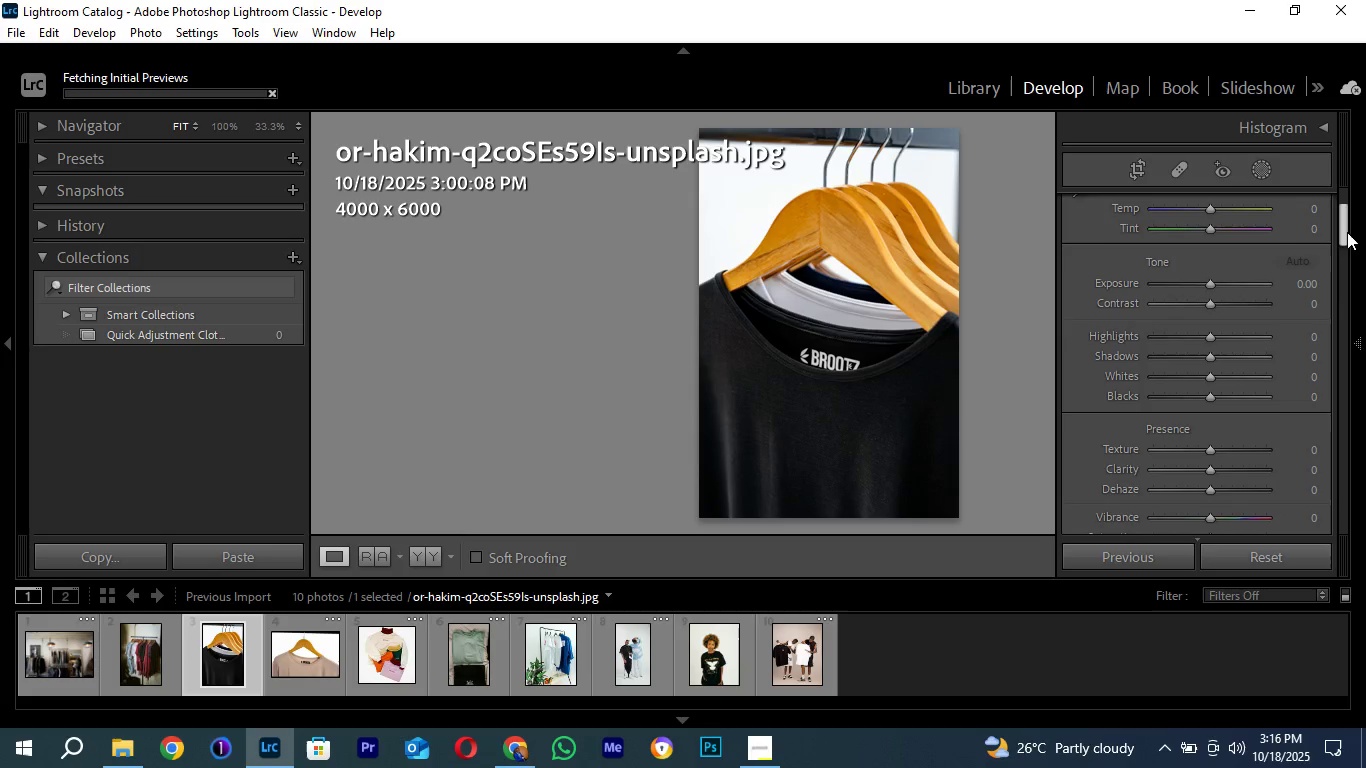 
left_click_drag(start_coordinate=[1347, 232], to_coordinate=[1347, 214])
 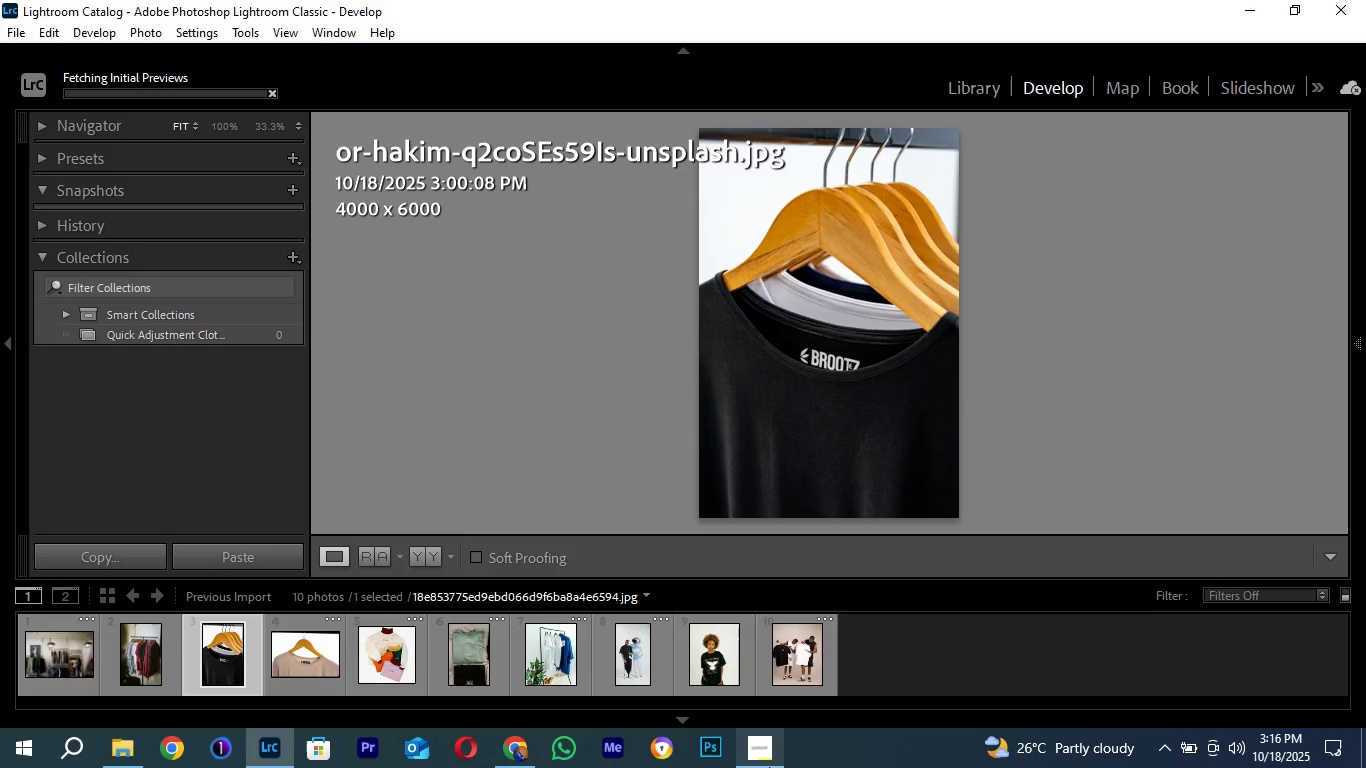 
left_click([769, 767])